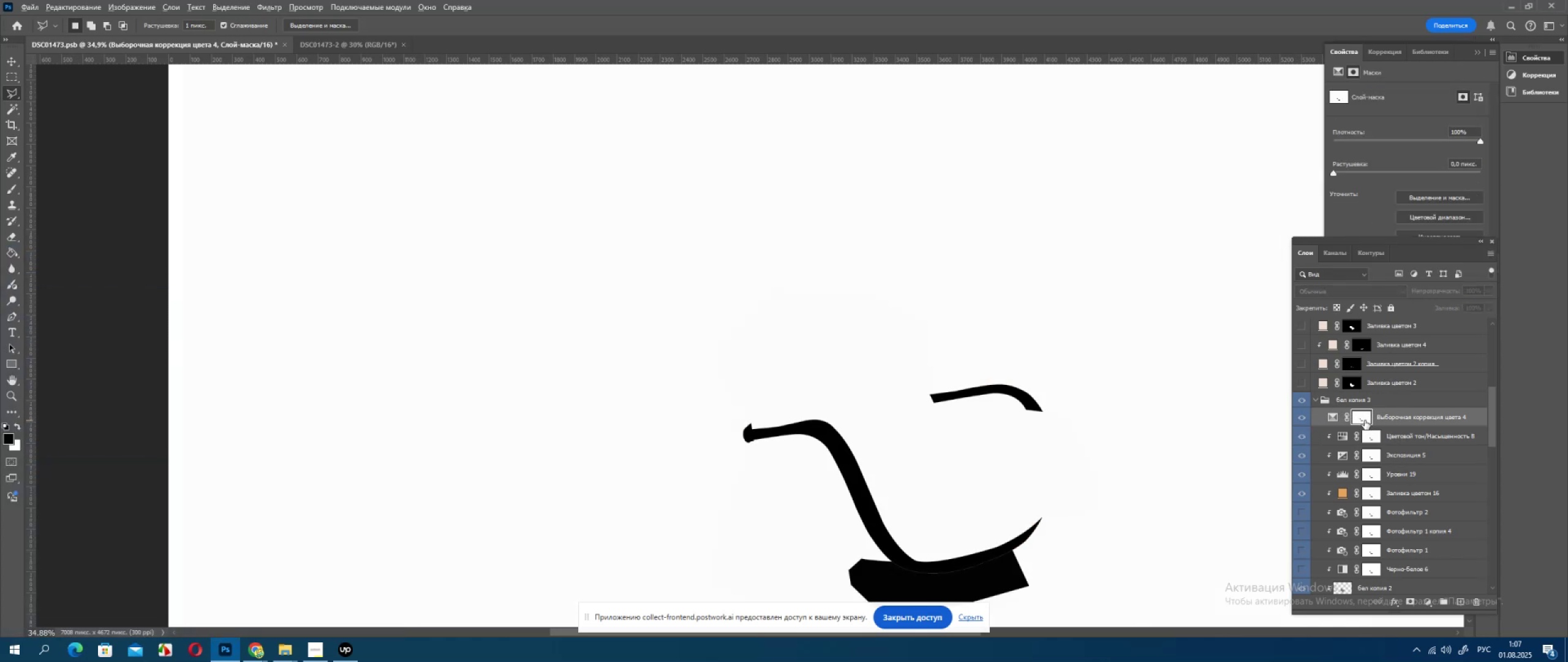 
left_click([1365, 420])
 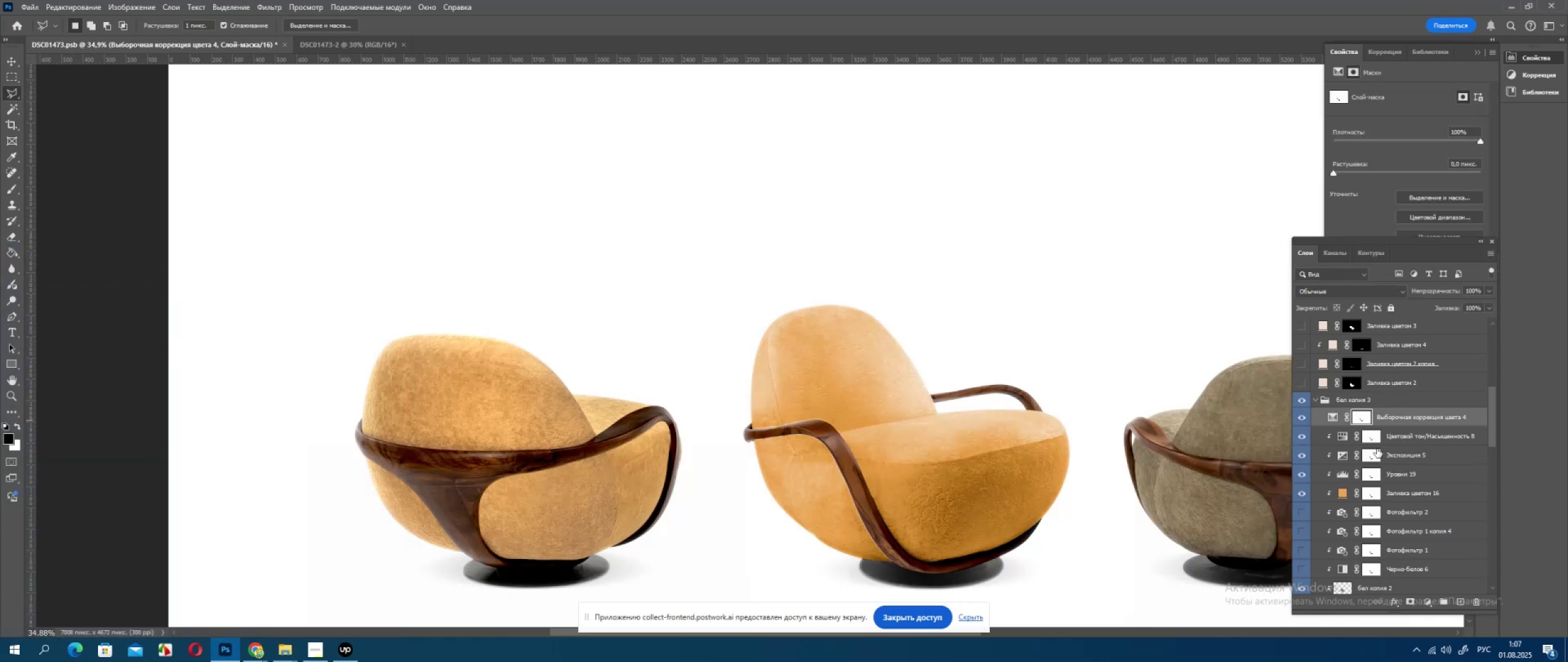 
hold_key(key=ControlLeft, duration=1.54)
left_click([1364, 416])
 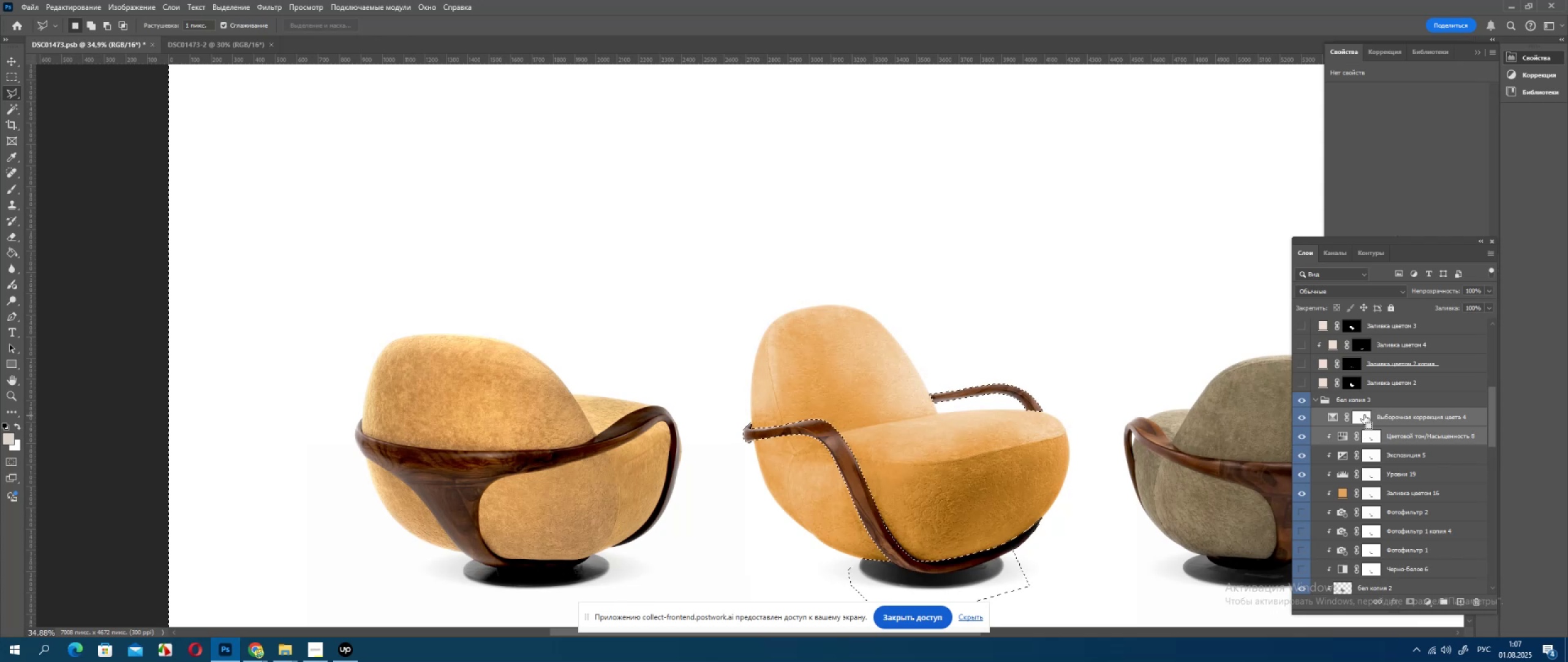 
key(Control+ControlLeft)
 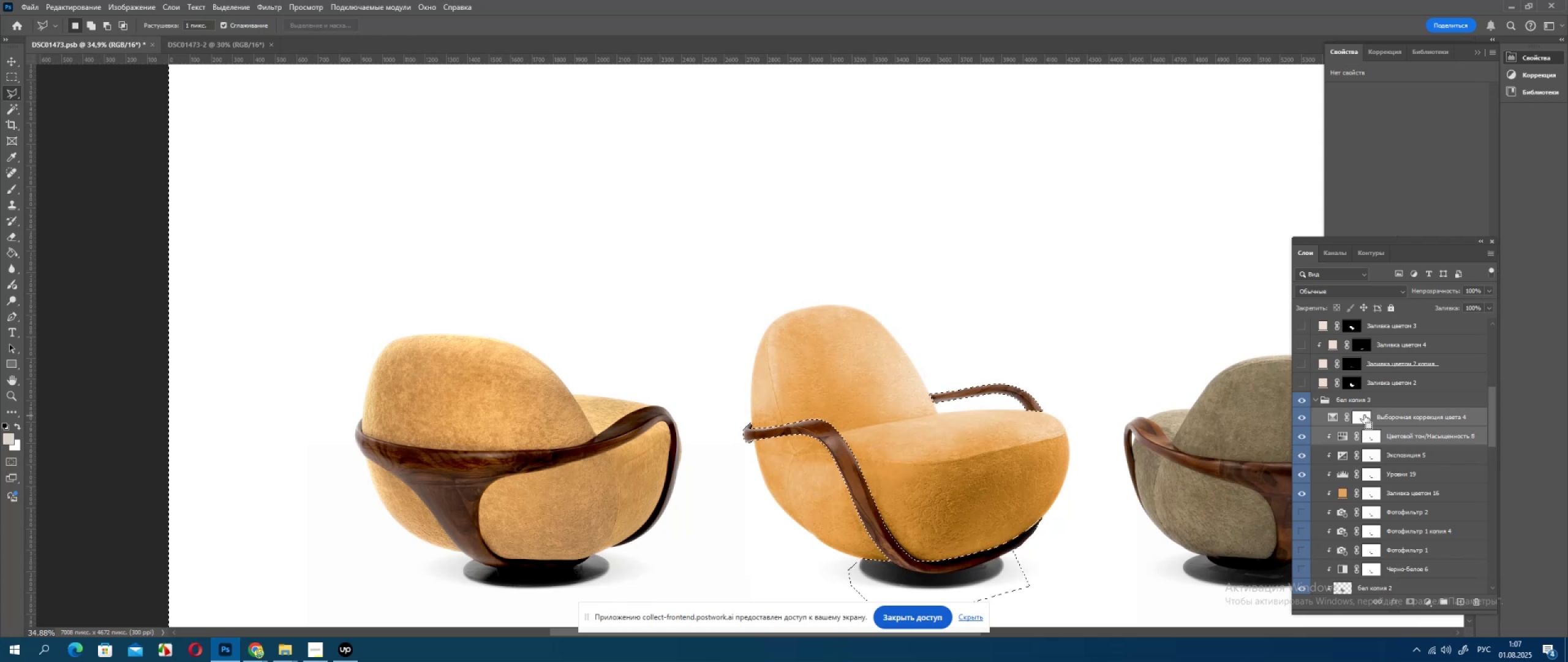 
key(Control+ControlLeft)
 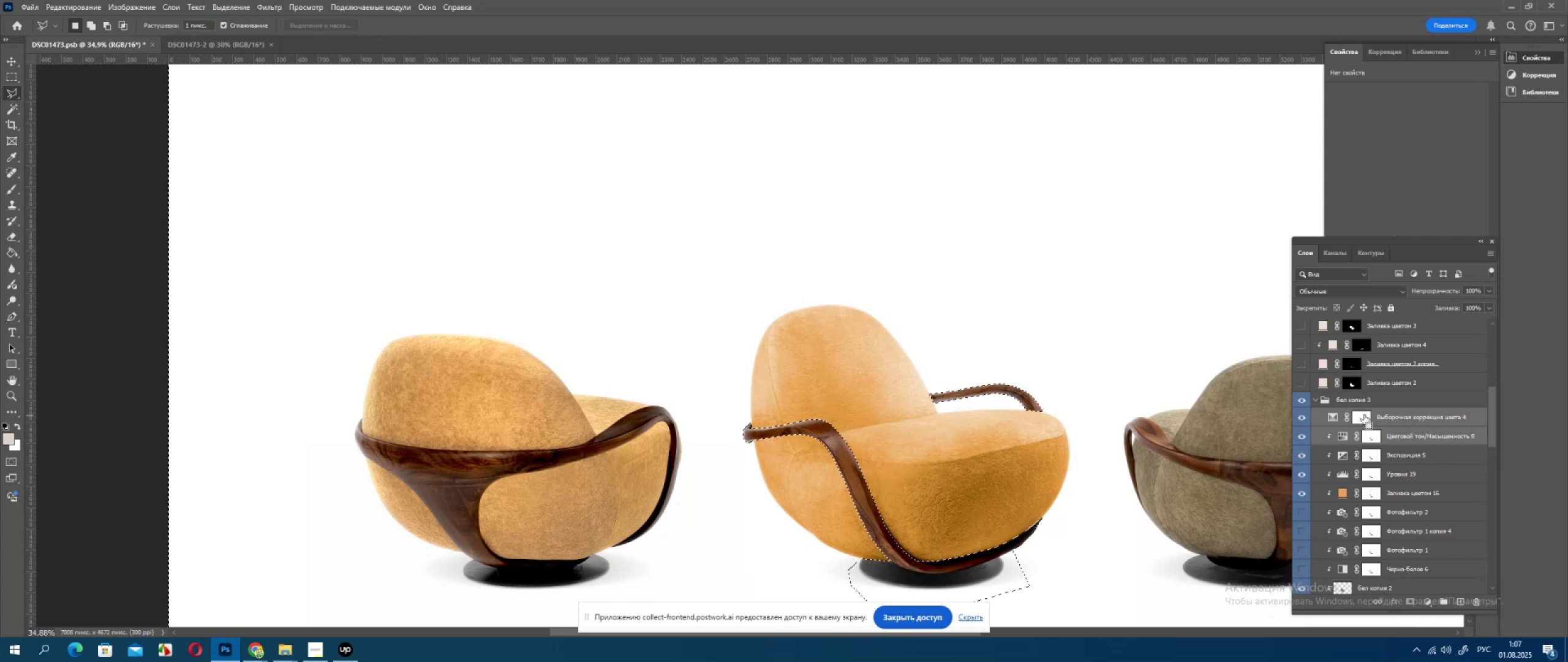 
key(Control+ControlLeft)
 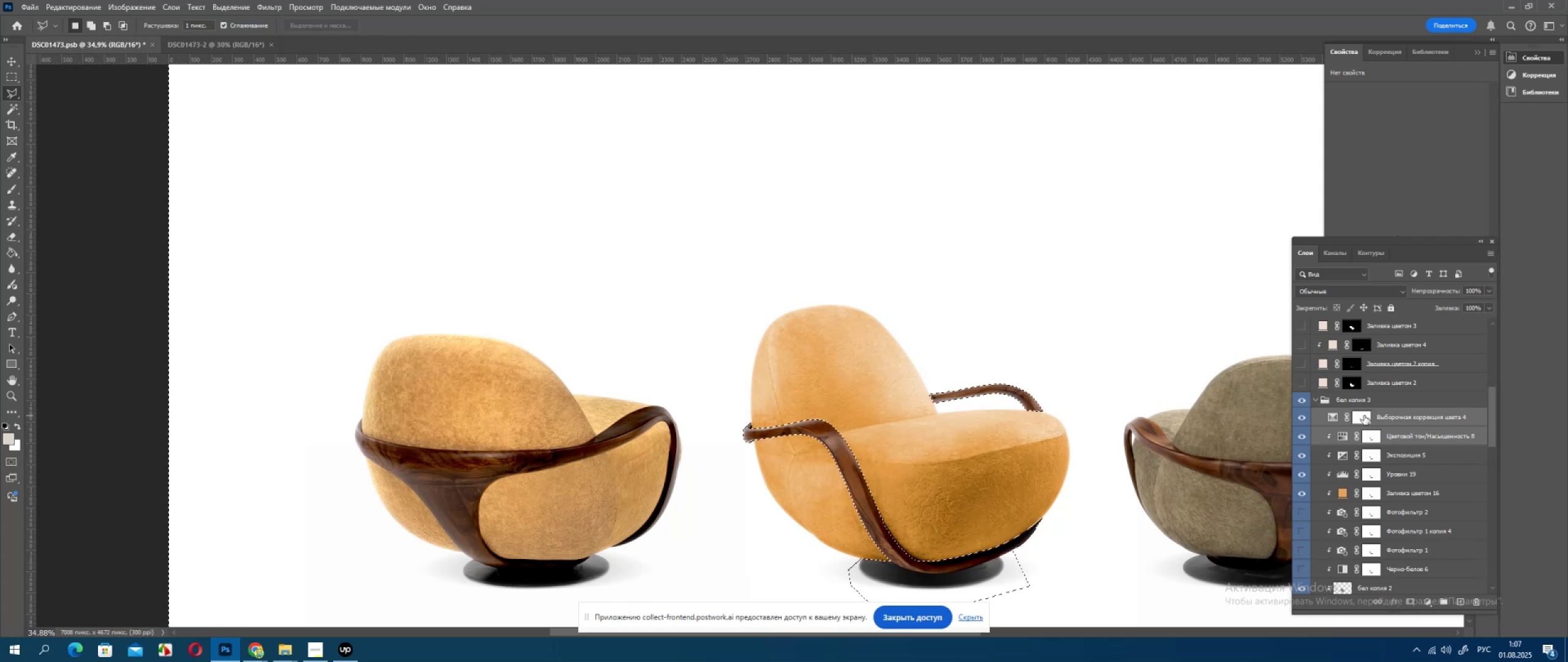 
key(Control+ControlLeft)
 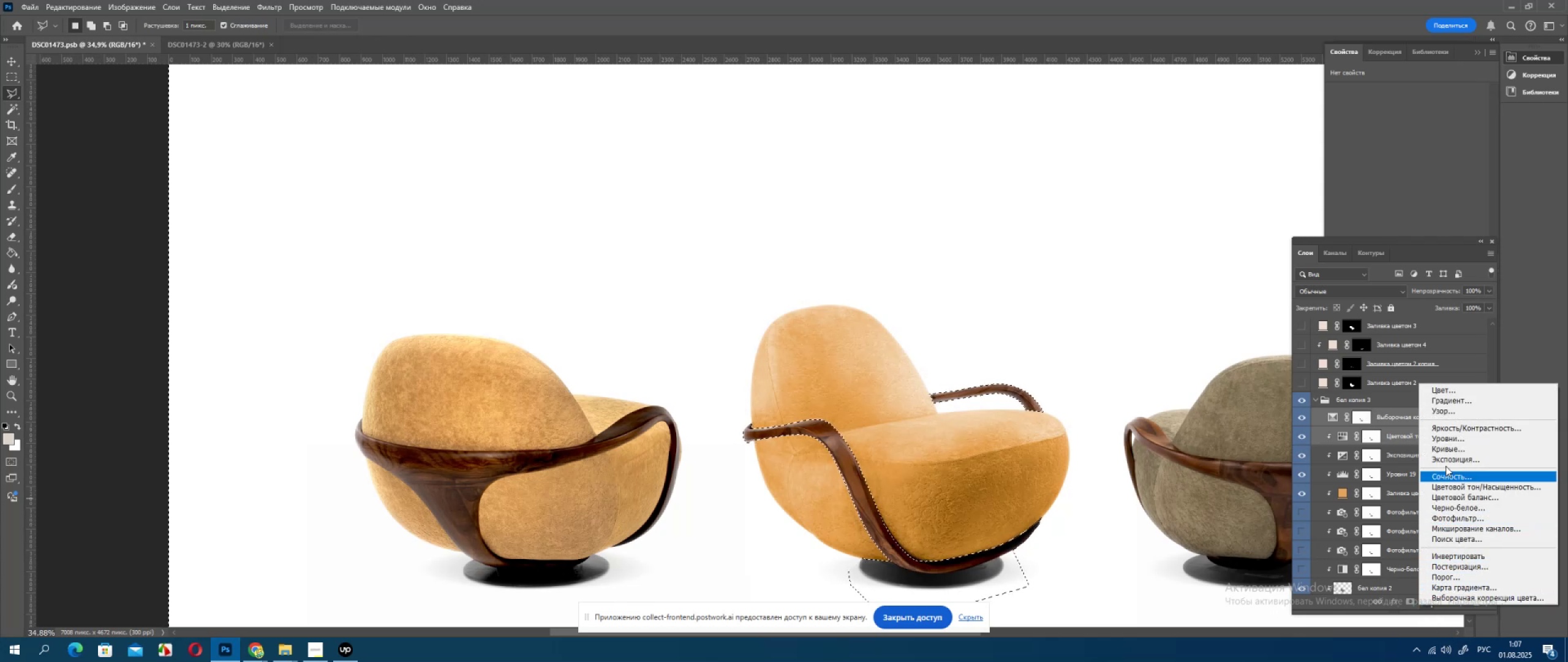 
wait(5.18)
 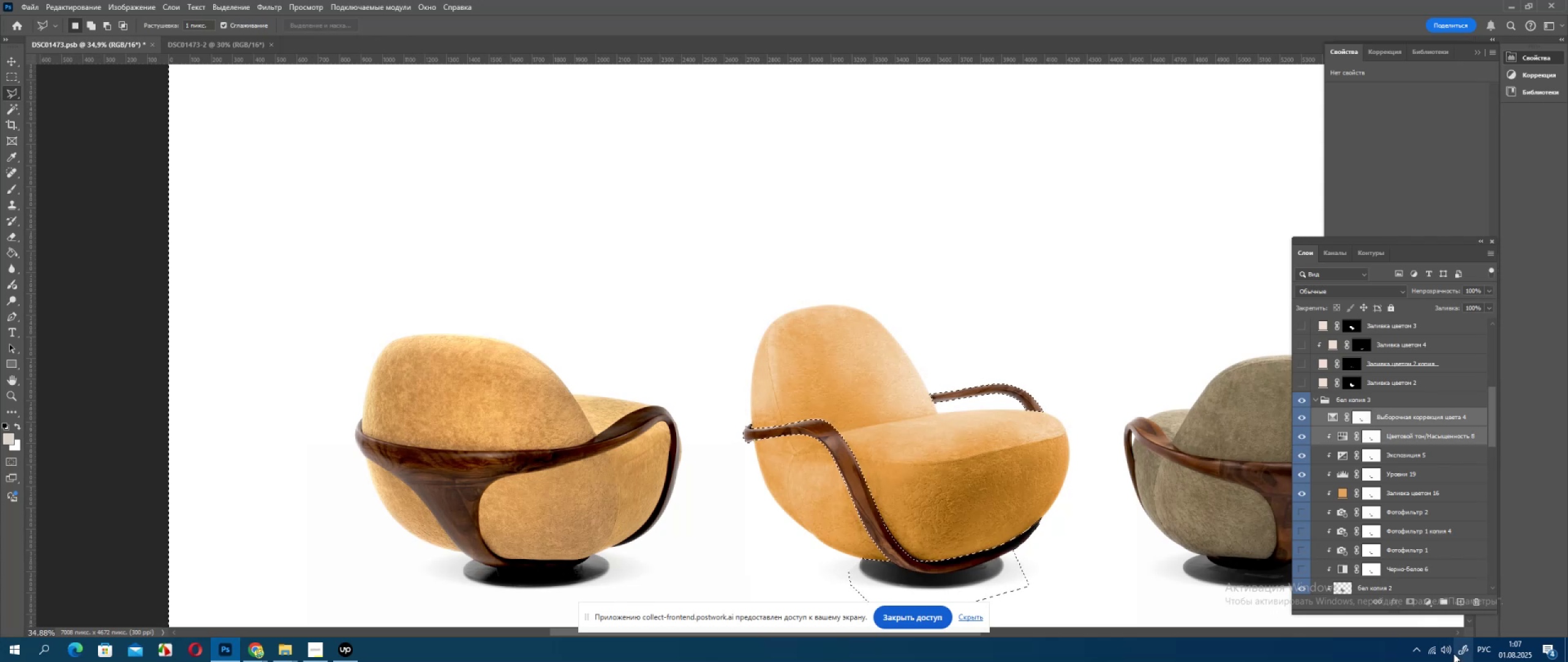 
left_click([1448, 451])
 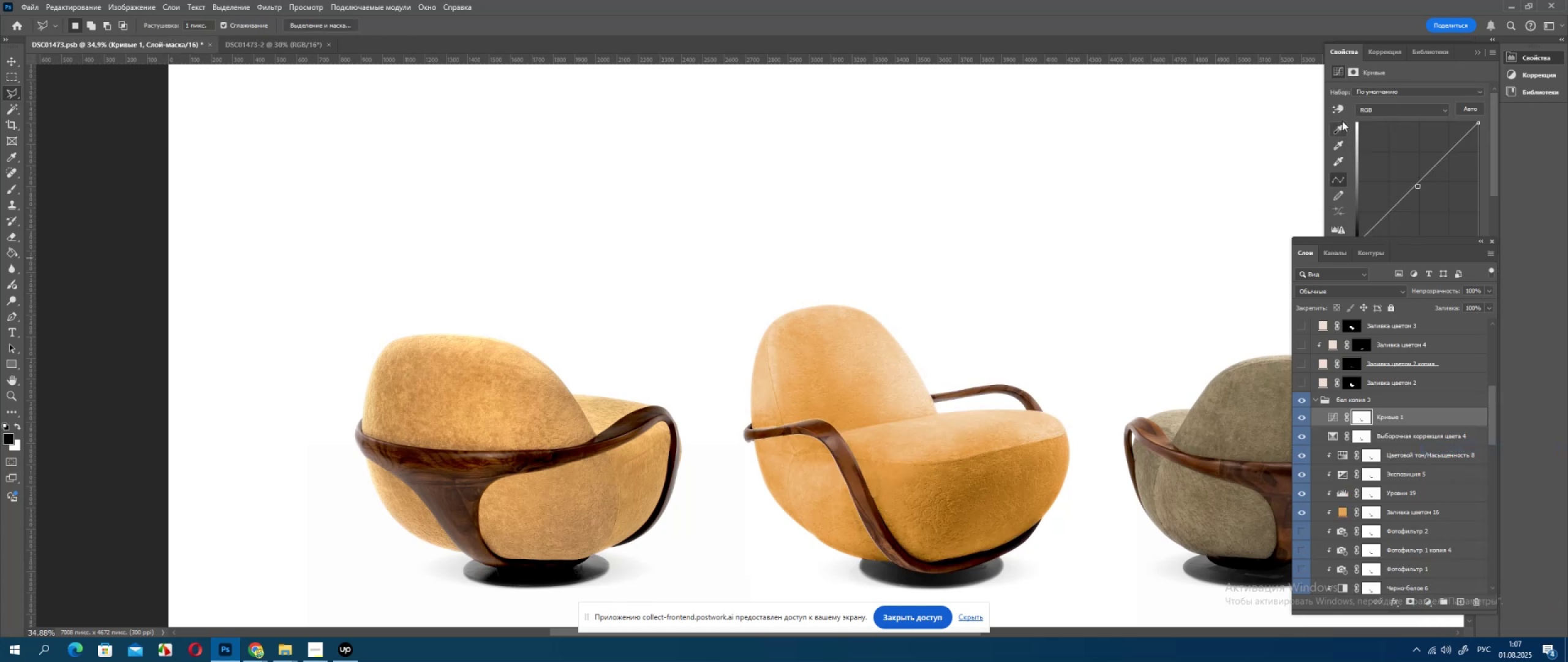 
left_click([1340, 109])
 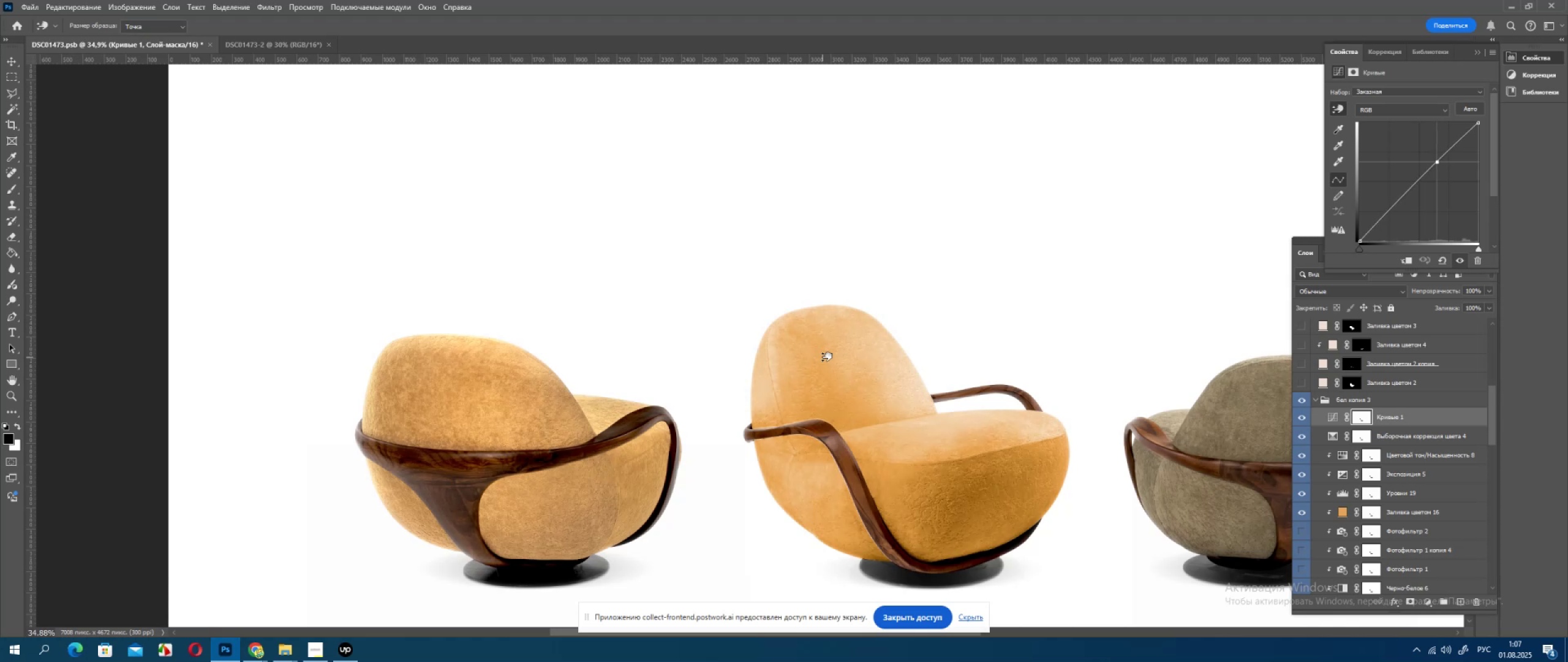 
wait(8.75)
 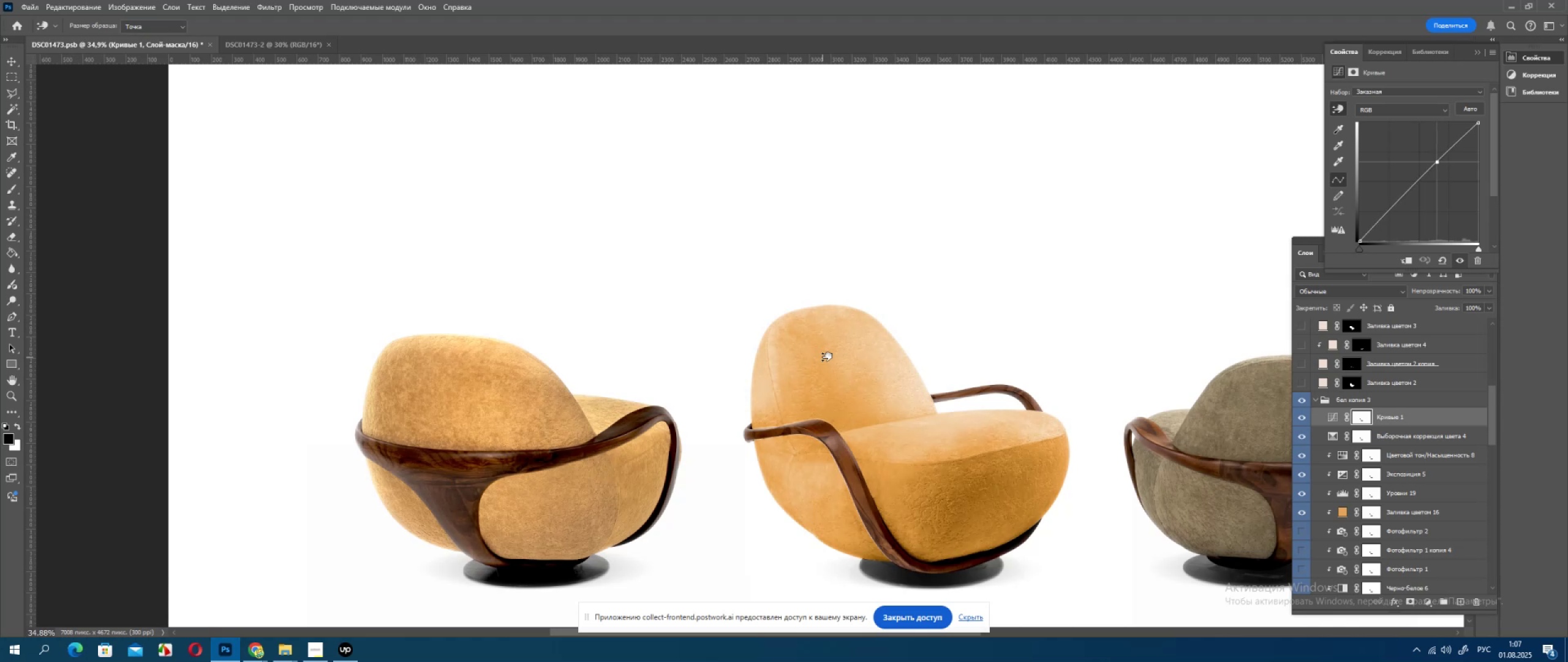 
key(Control+Z)
 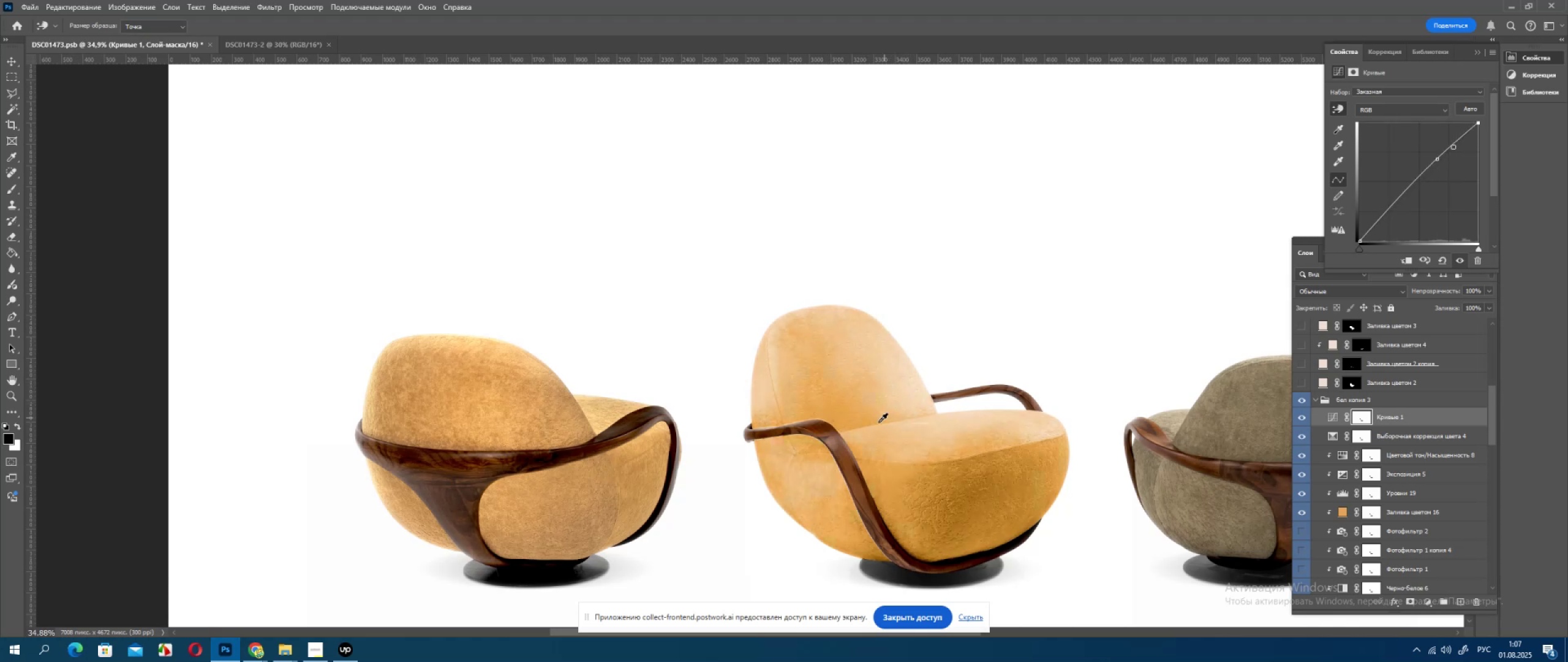 
key(Control+Z)
 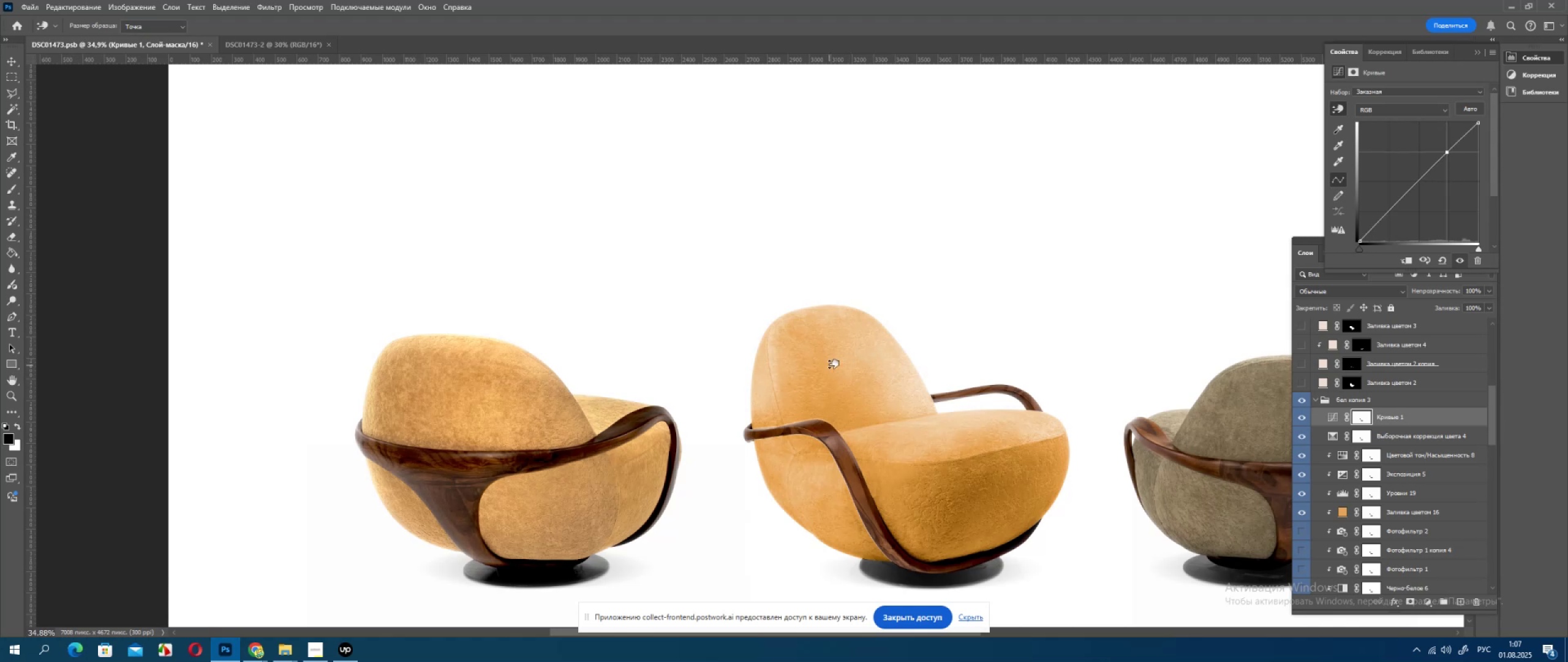 
wait(6.87)
 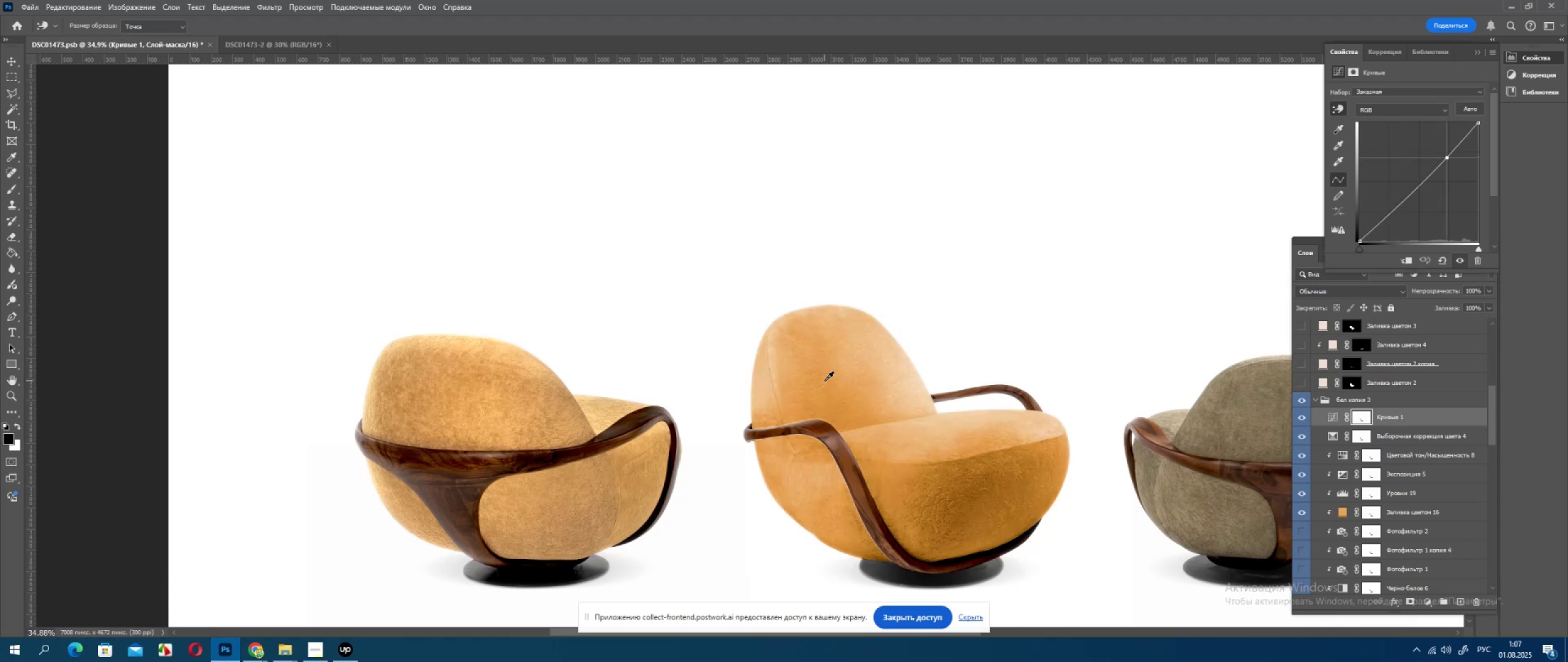 
key(Control+Z)
 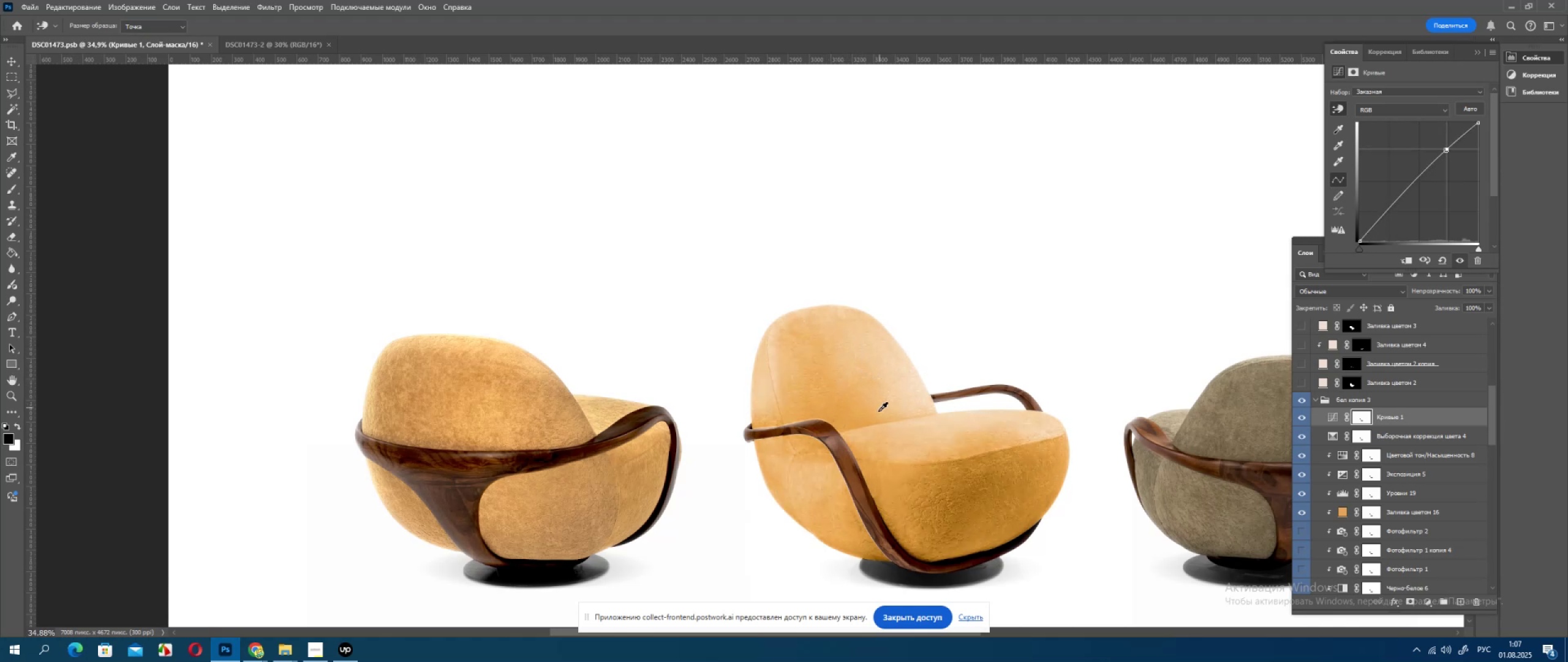 
wait(5.64)
 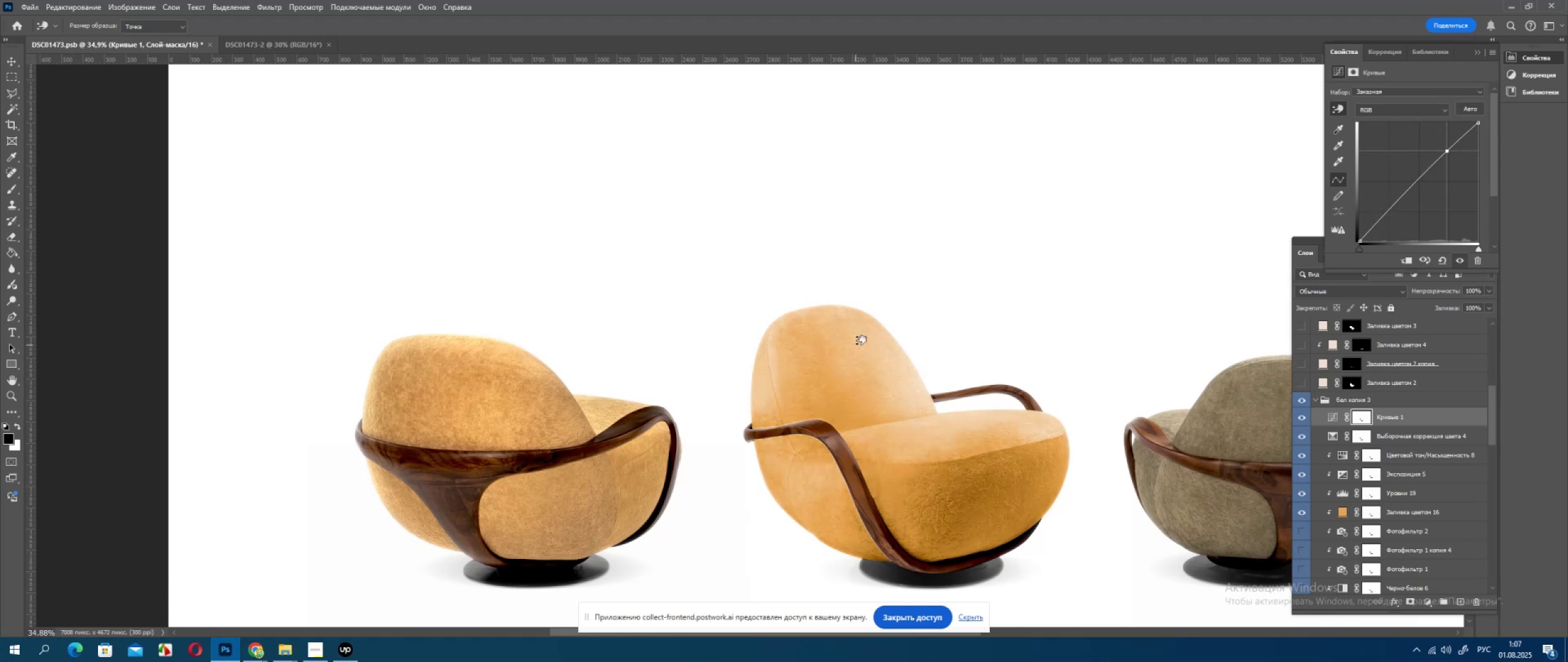 
left_click([1300, 413])
 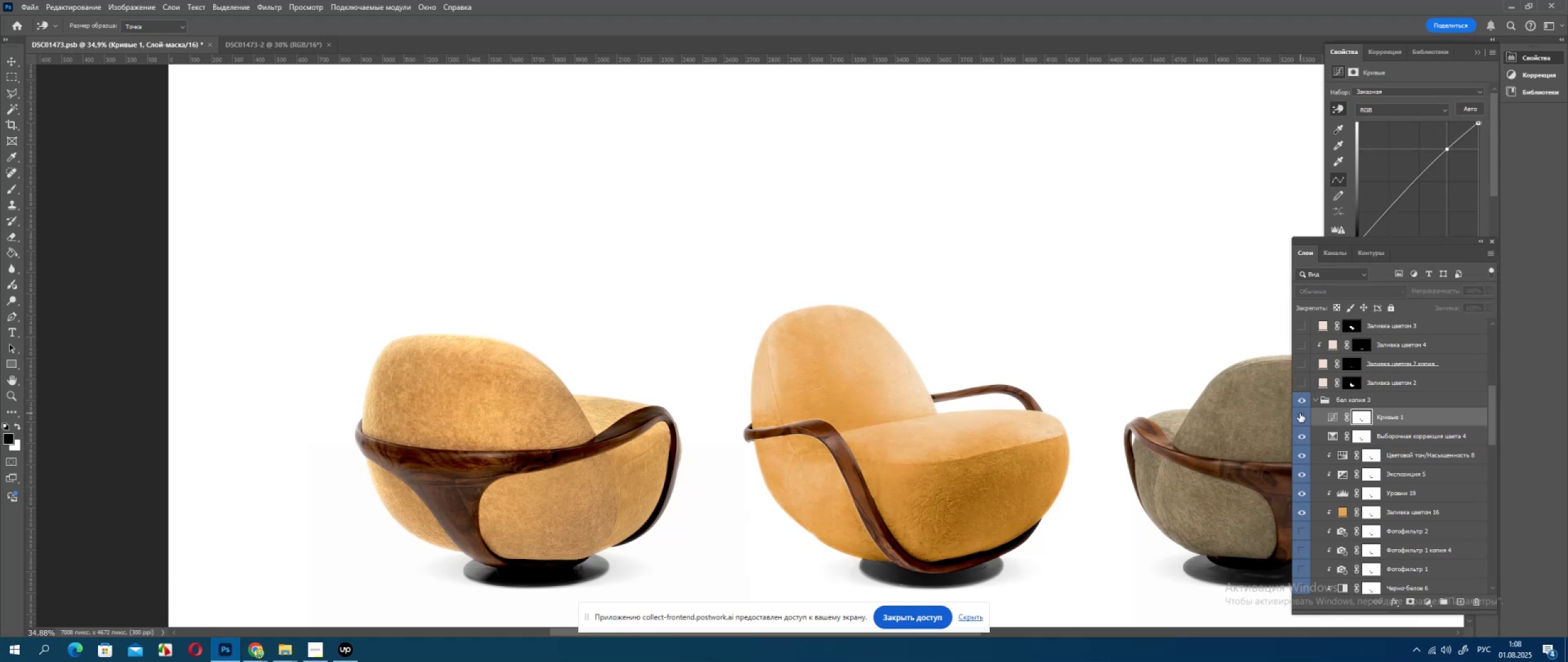 
left_click([1300, 413])
 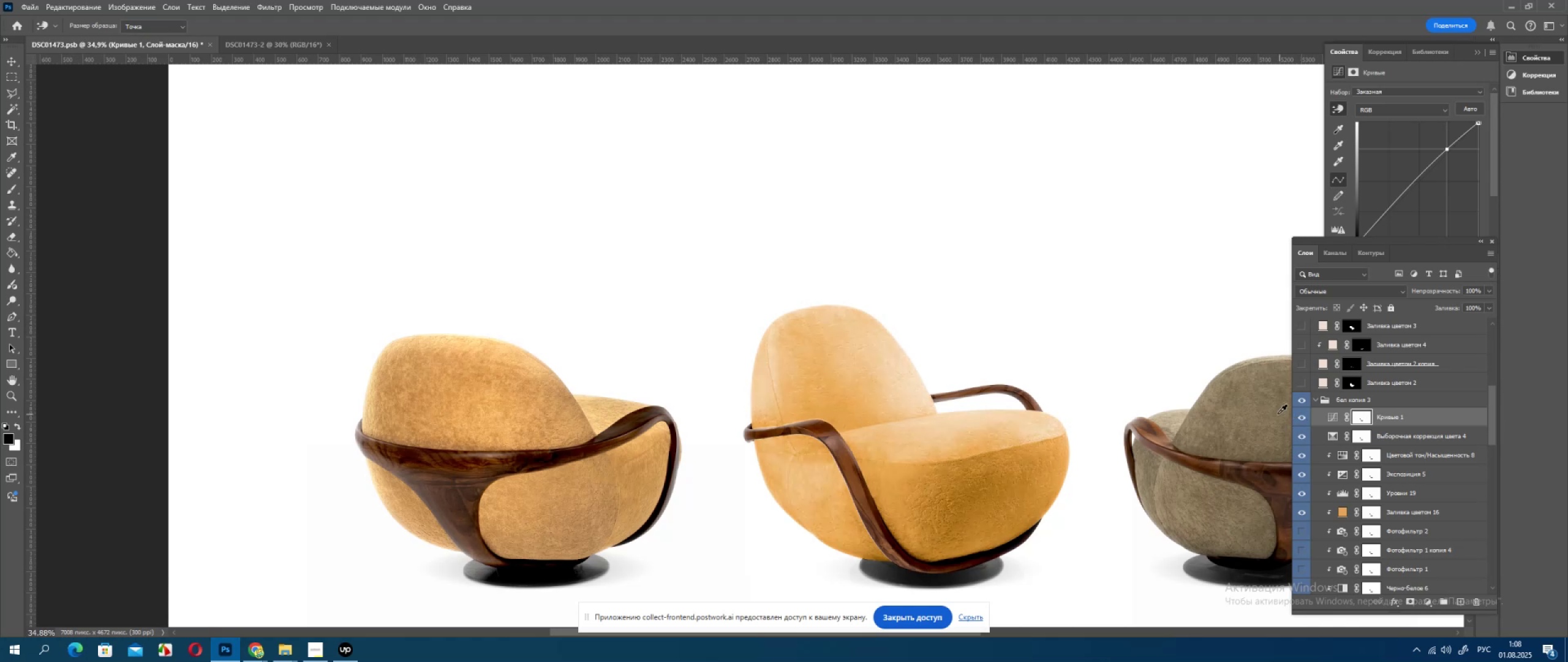 
hold_key(key=AltLeft, duration=0.89)
scroll: coordinate [1232, 413], scroll_direction: down, amount: 3.0
 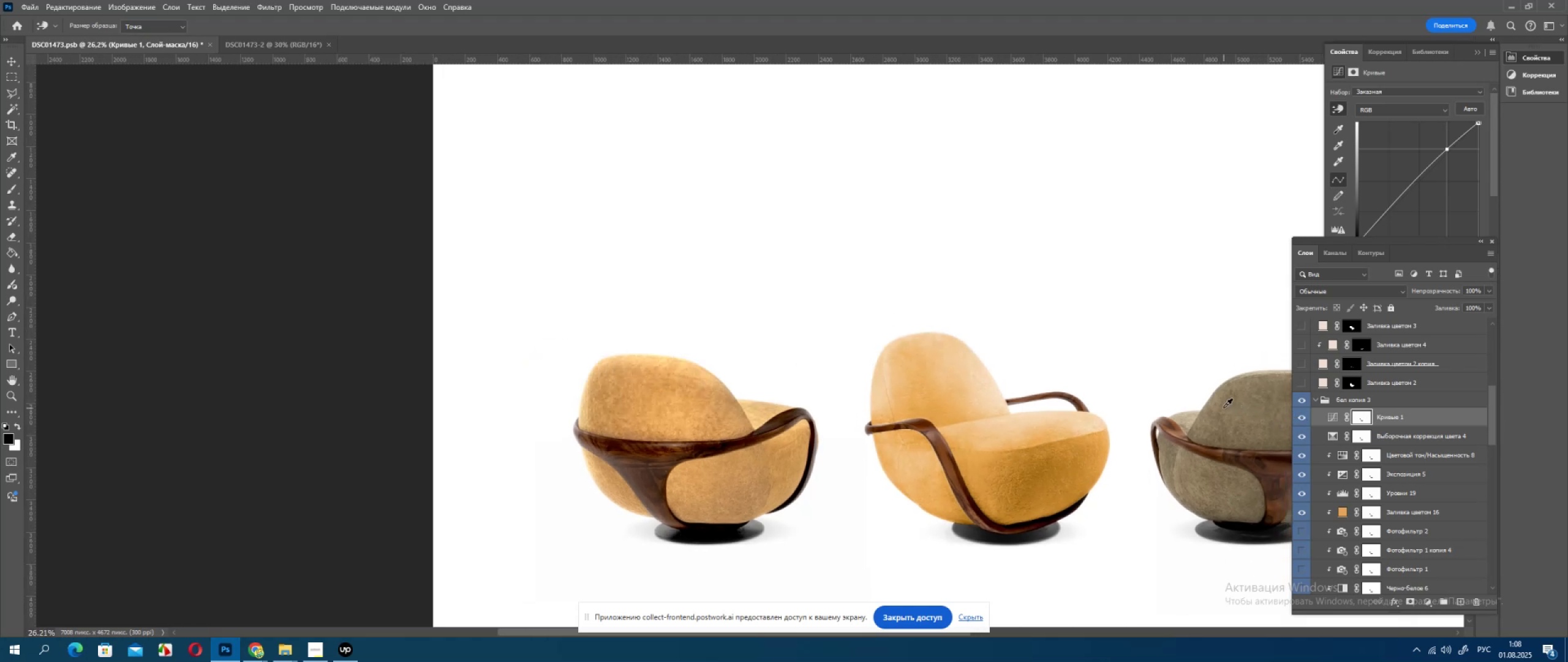 
hold_key(key=AltLeft, duration=0.37)
scroll: coordinate [1223, 408], scroll_direction: down, amount: 4.0
 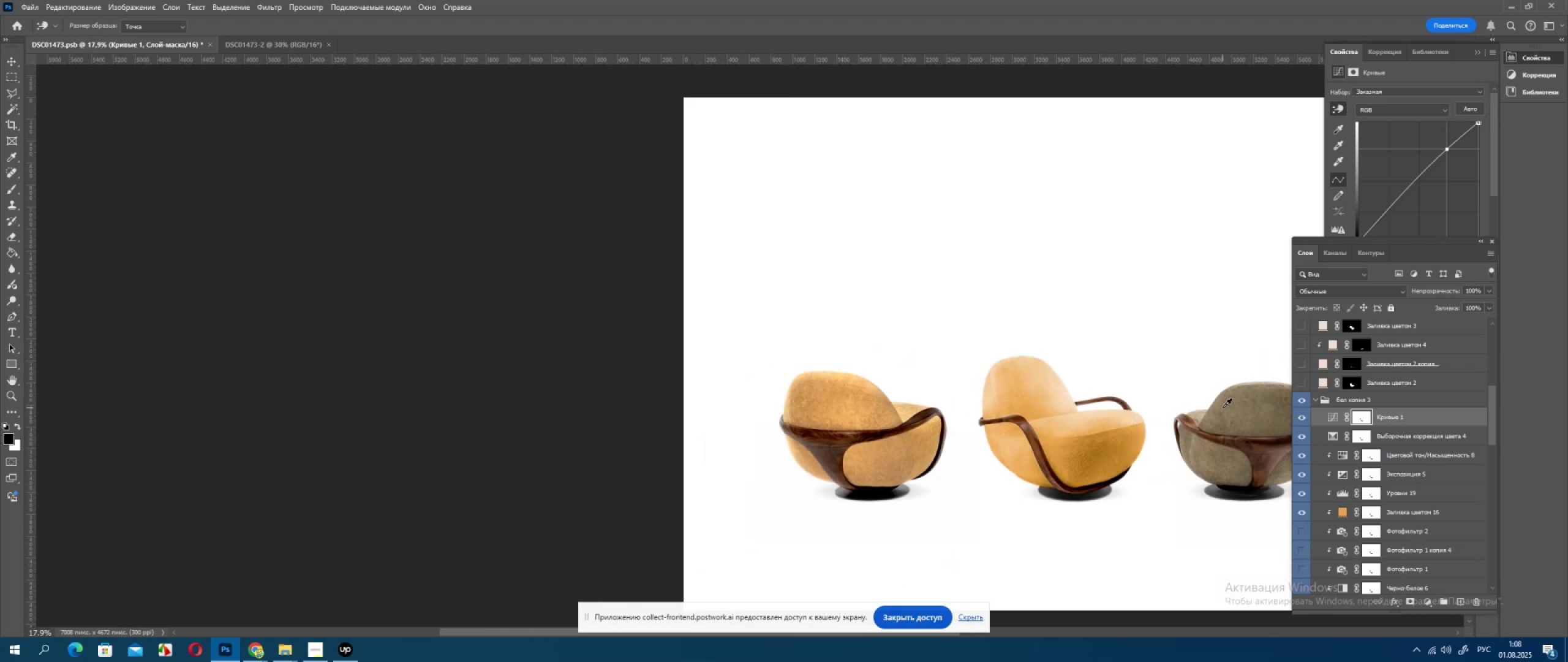 
hold_key(key=Space, duration=0.71)
 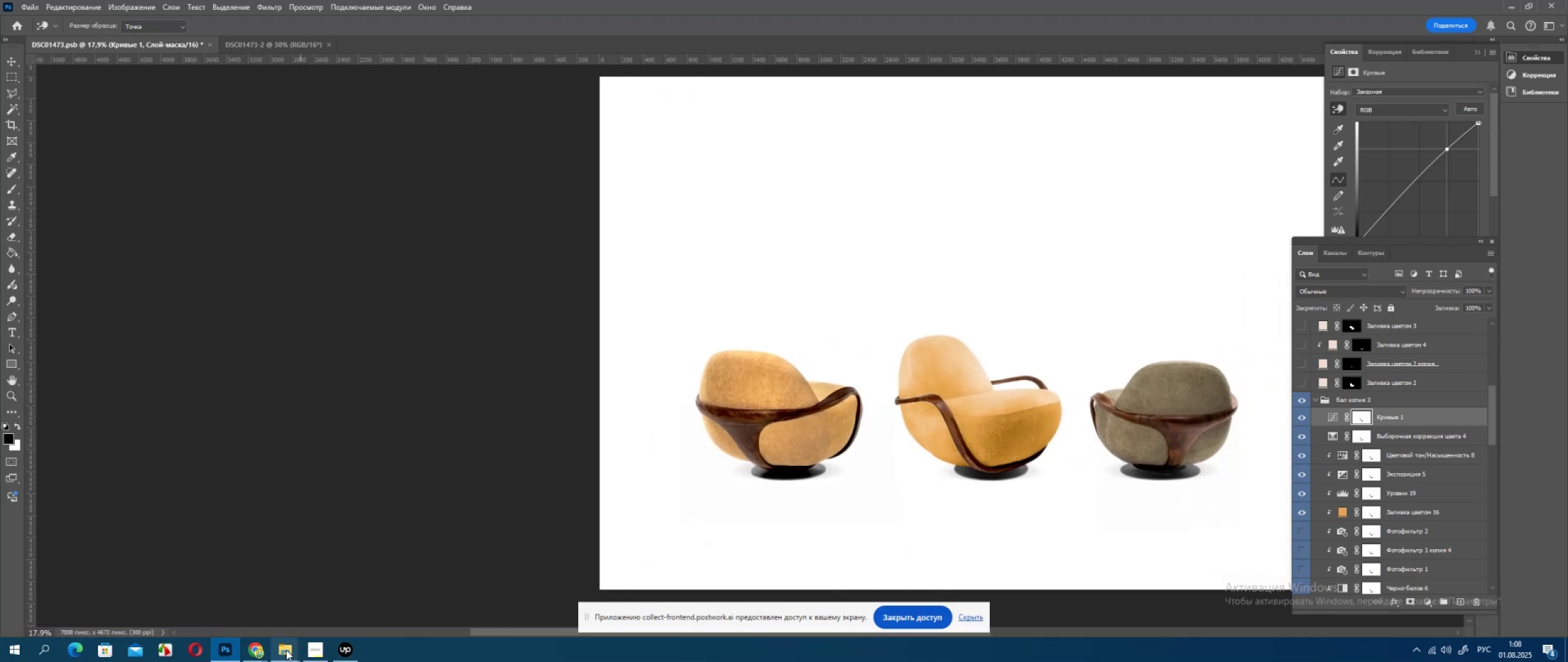 